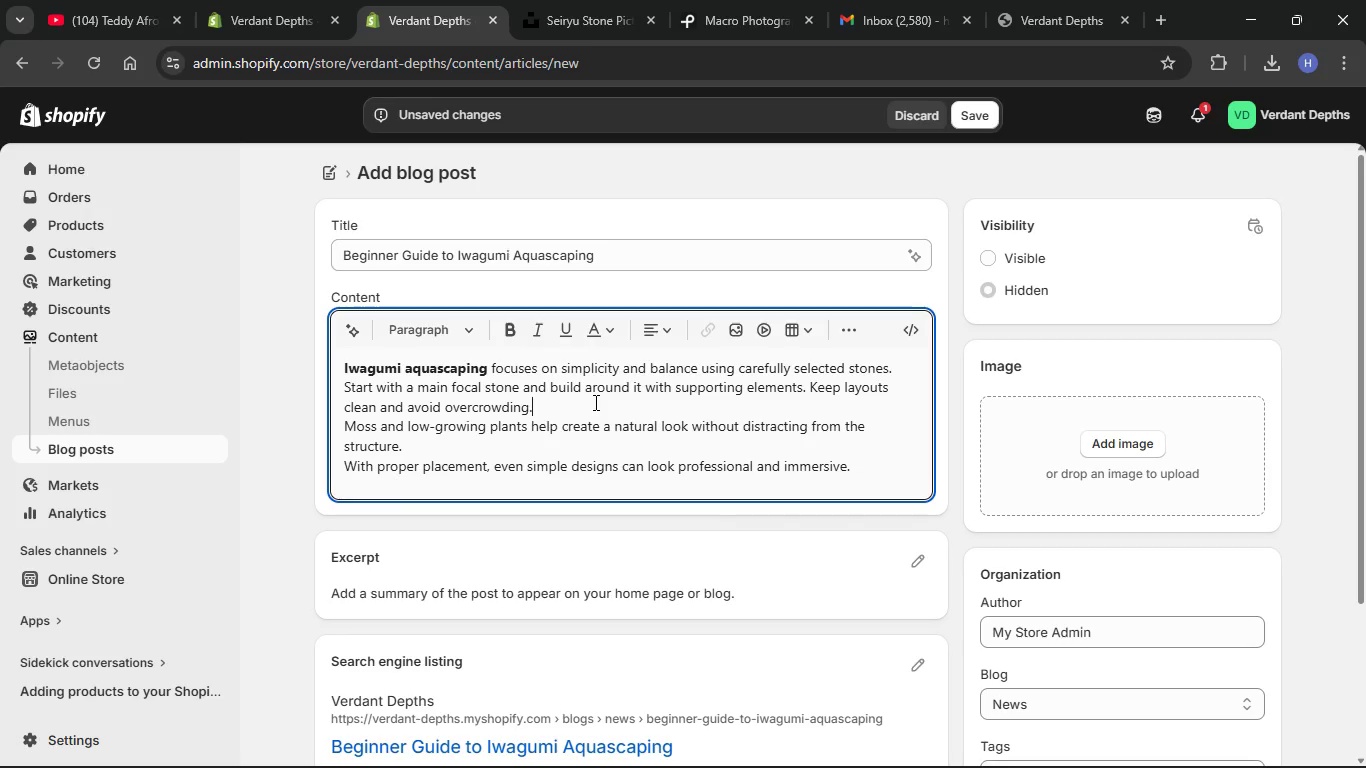 
key(ArrowDown)
 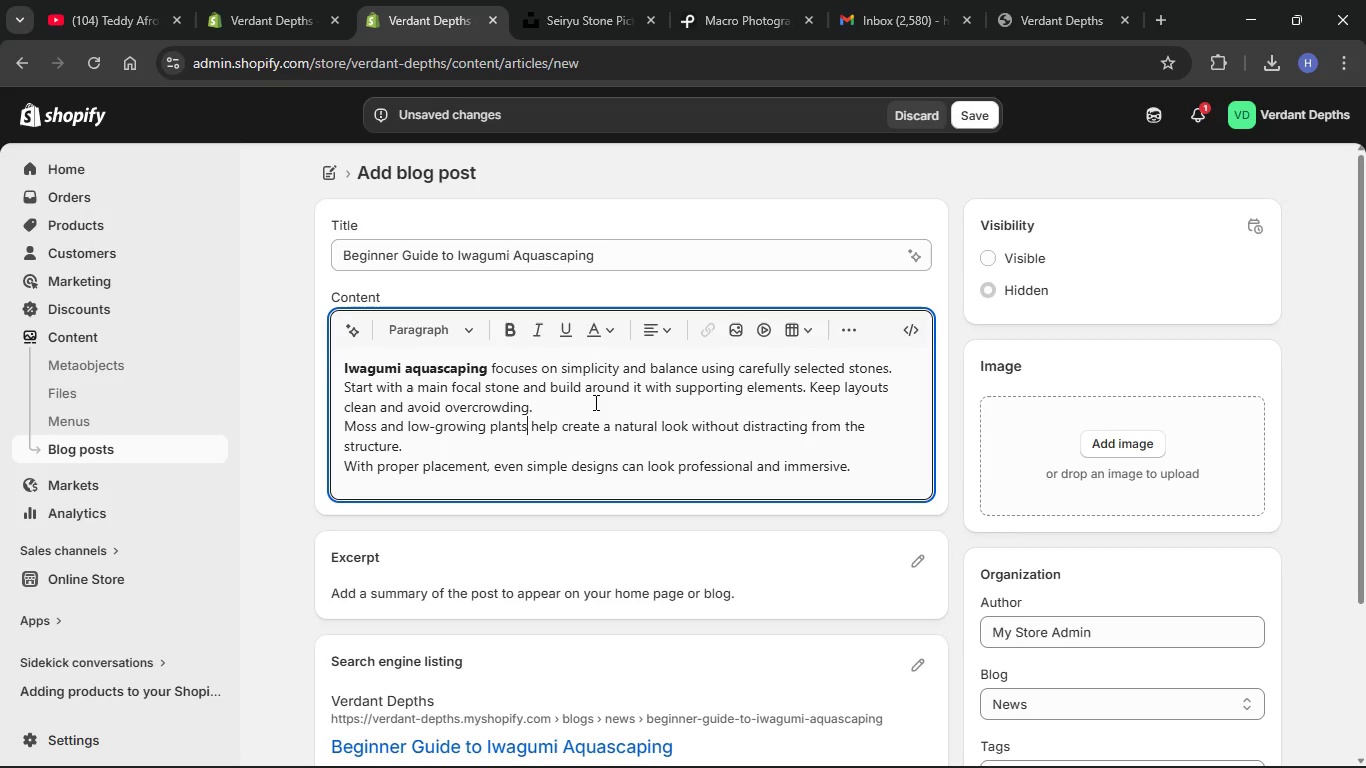 
hold_key(key=ArrowLeft, duration=1.23)
 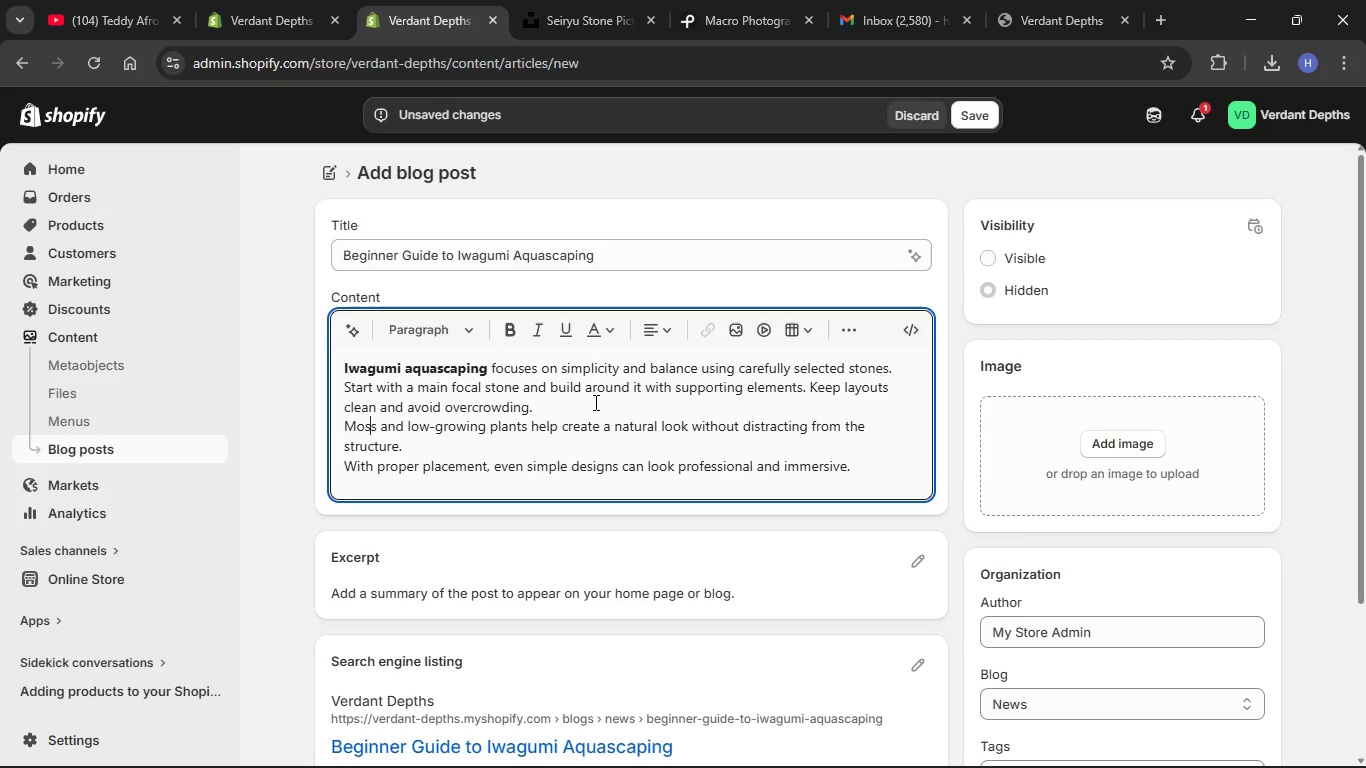 
key(ArrowLeft)
 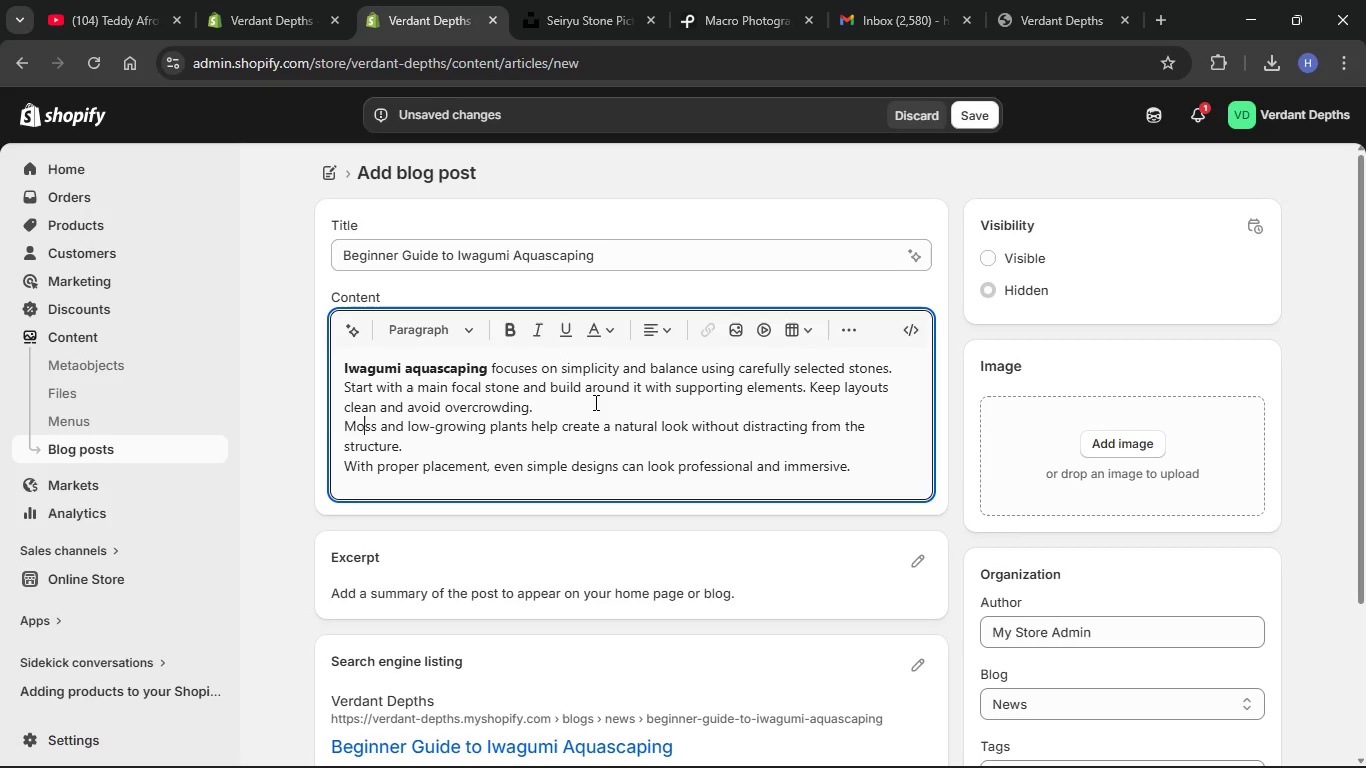 
key(ArrowLeft)
 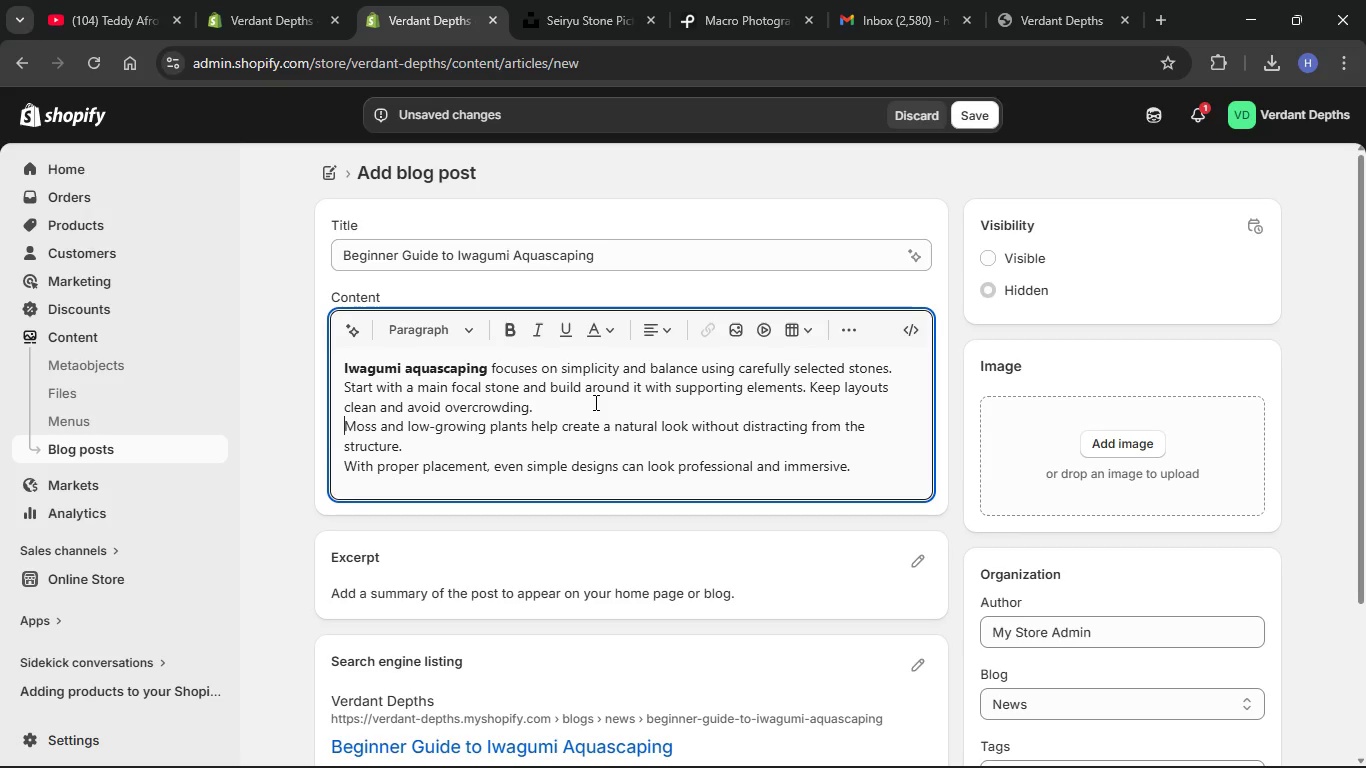 
key(ArrowLeft)
 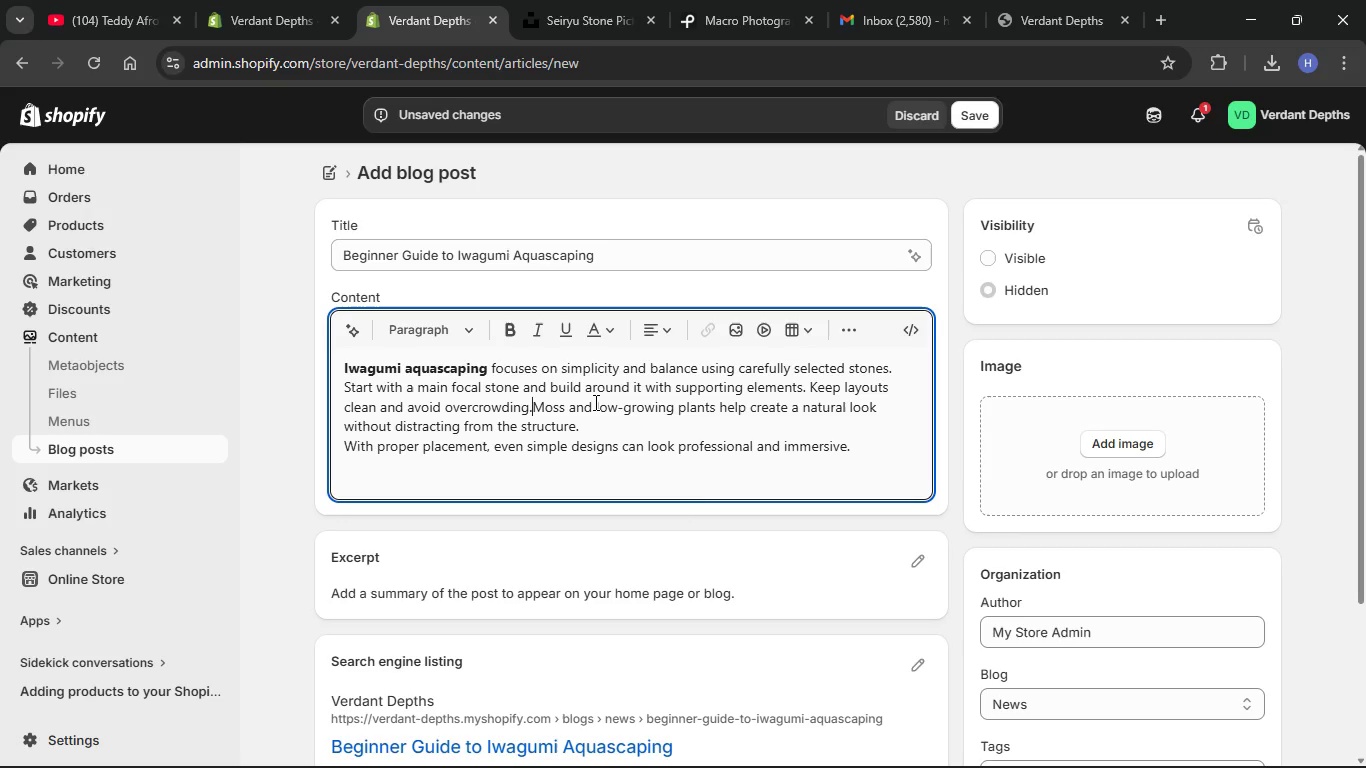 
key(Backspace)
 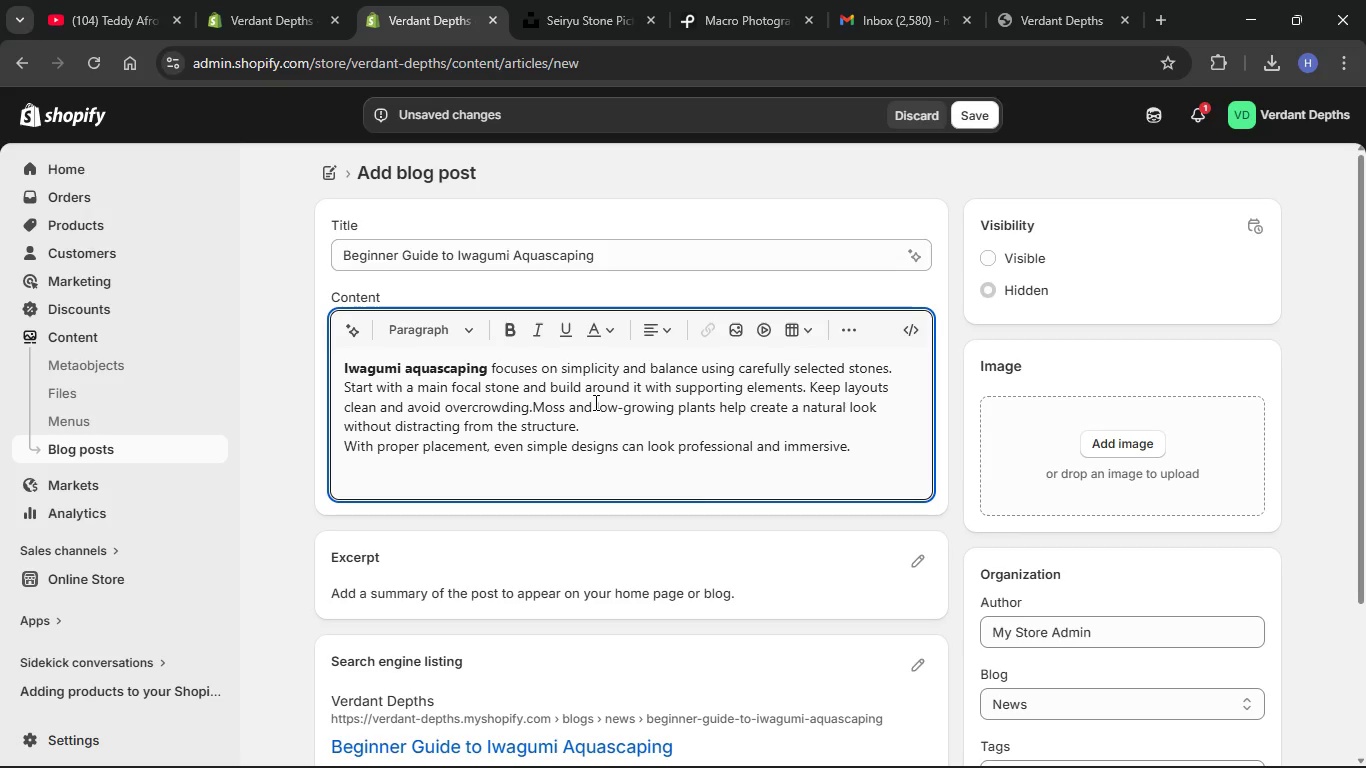 
key(Enter)
 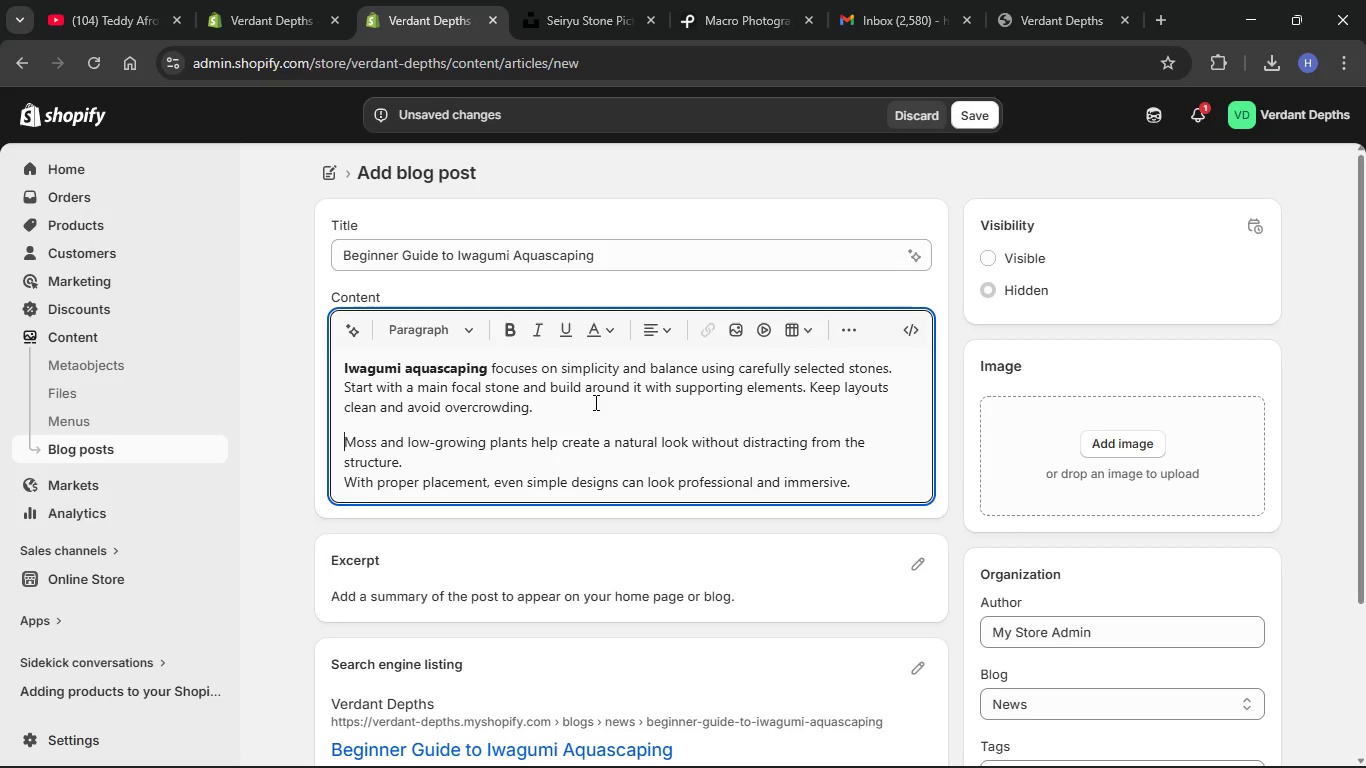 
key(ArrowDown)
 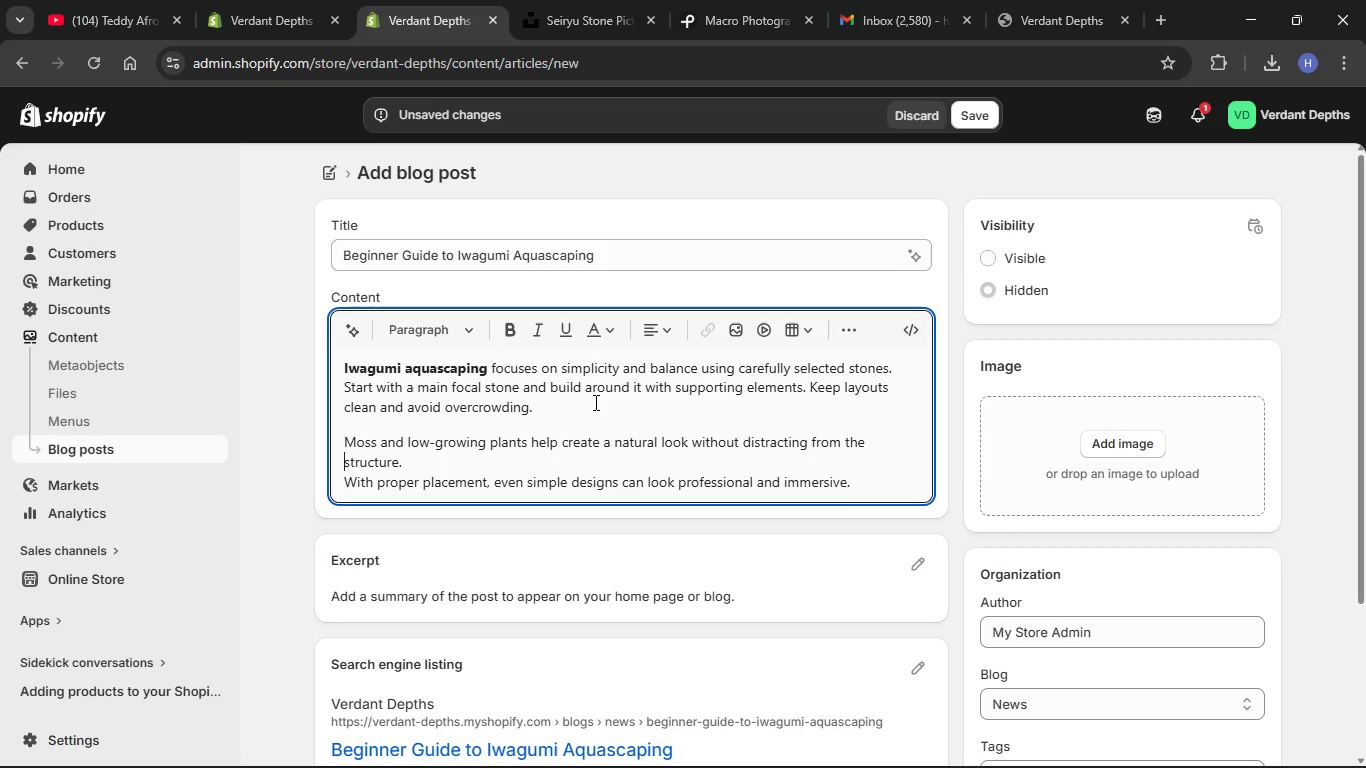 
key(ArrowDown)
 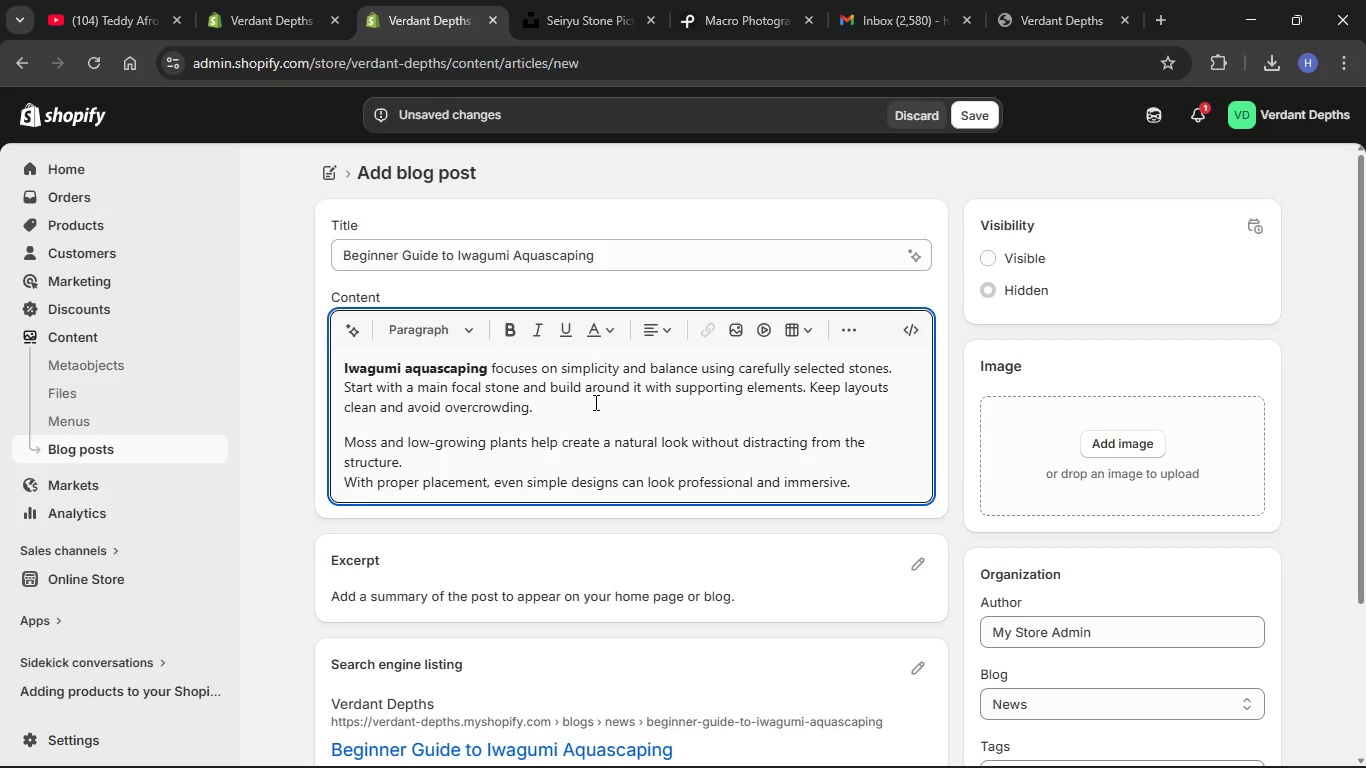 
key(Backspace)
 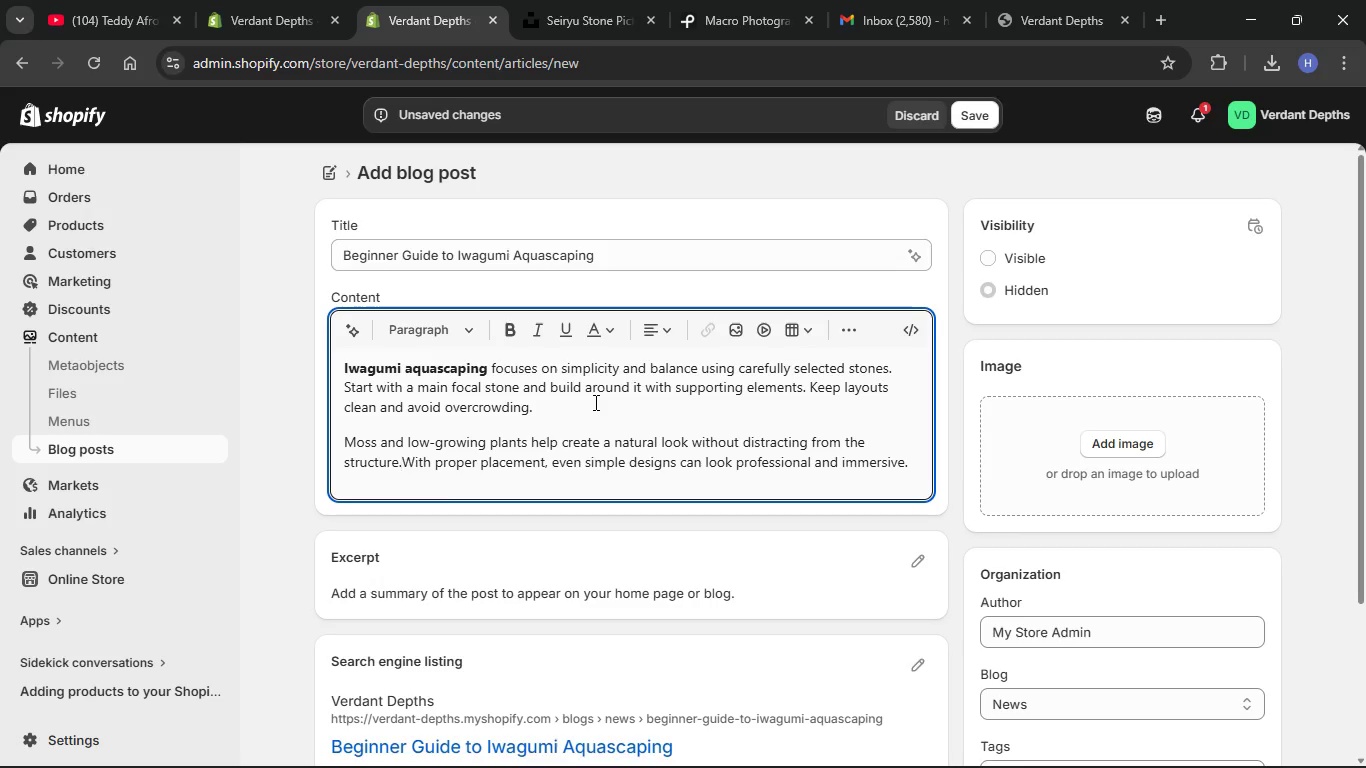 
key(Enter)
 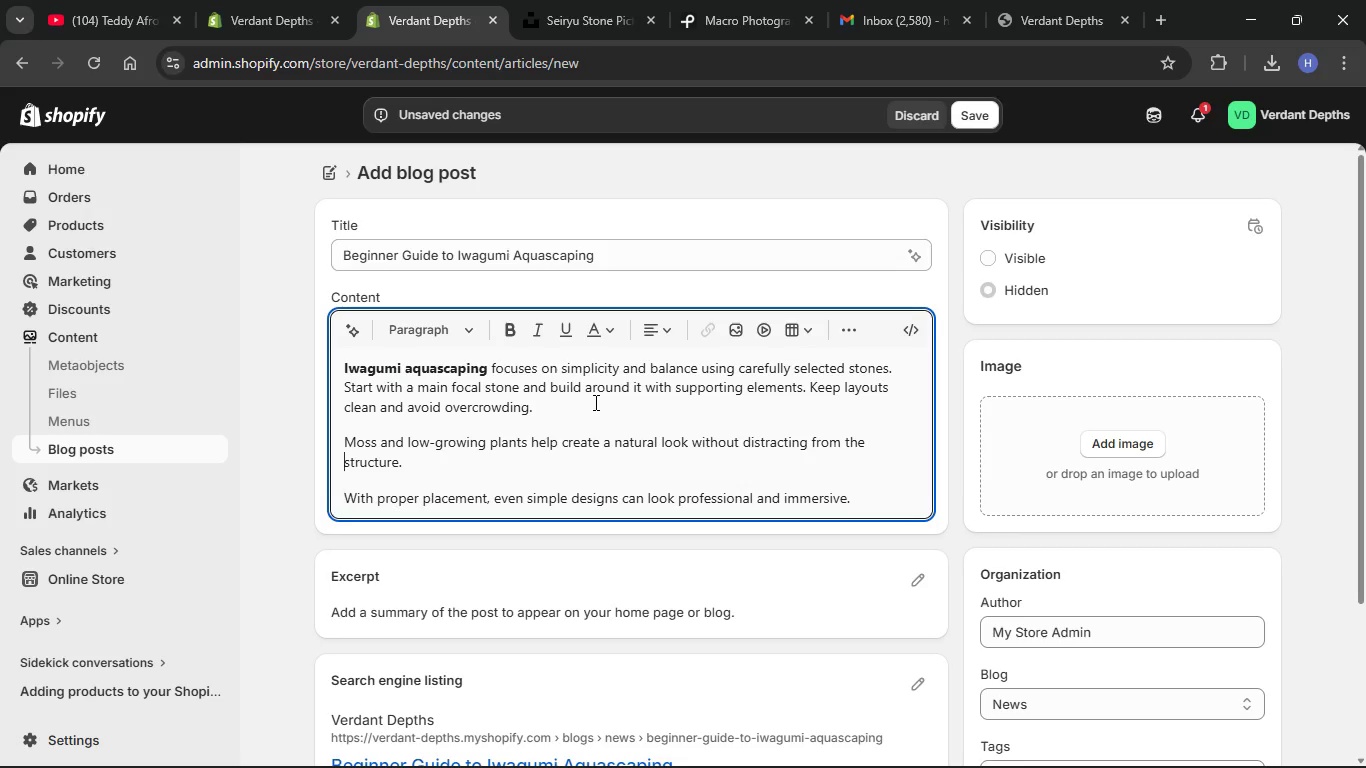 
hold_key(key=ArrowUp, duration=0.62)
 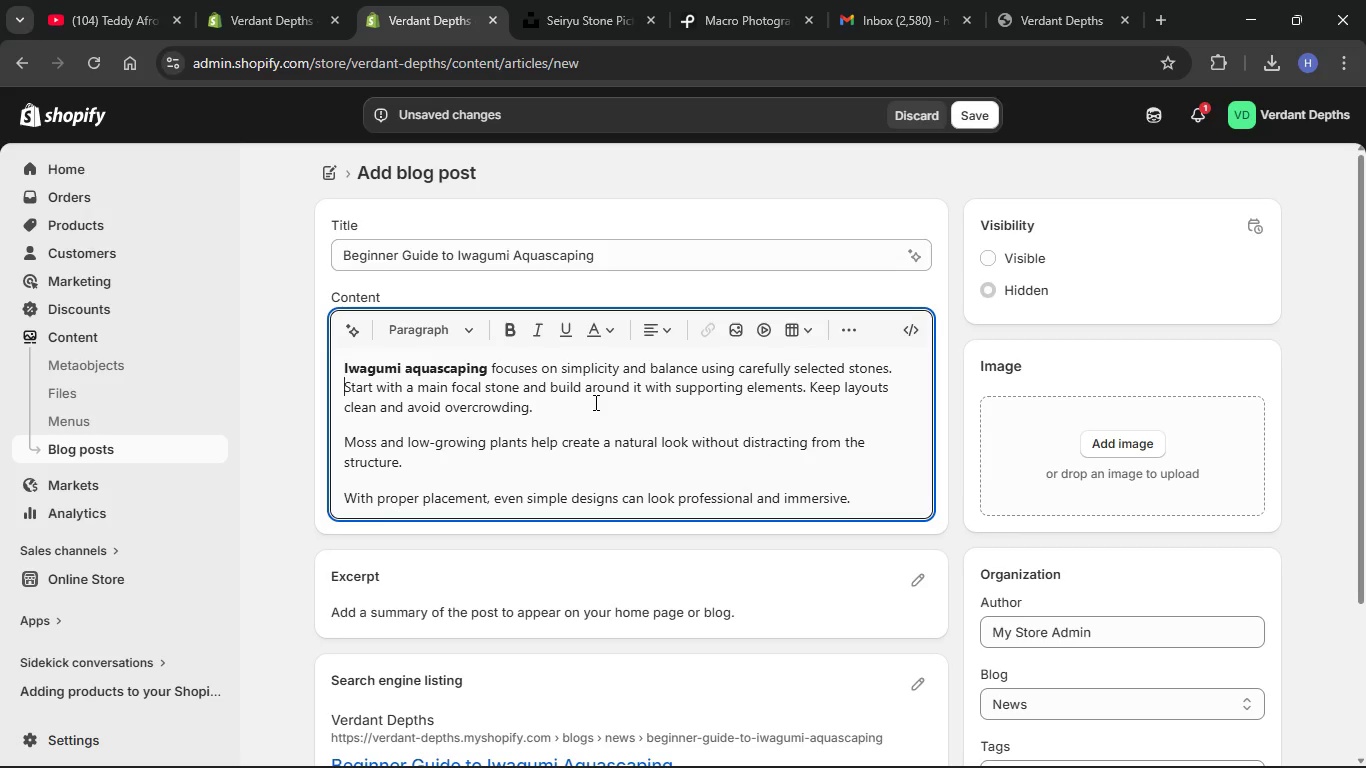 
key(ArrowDown)
 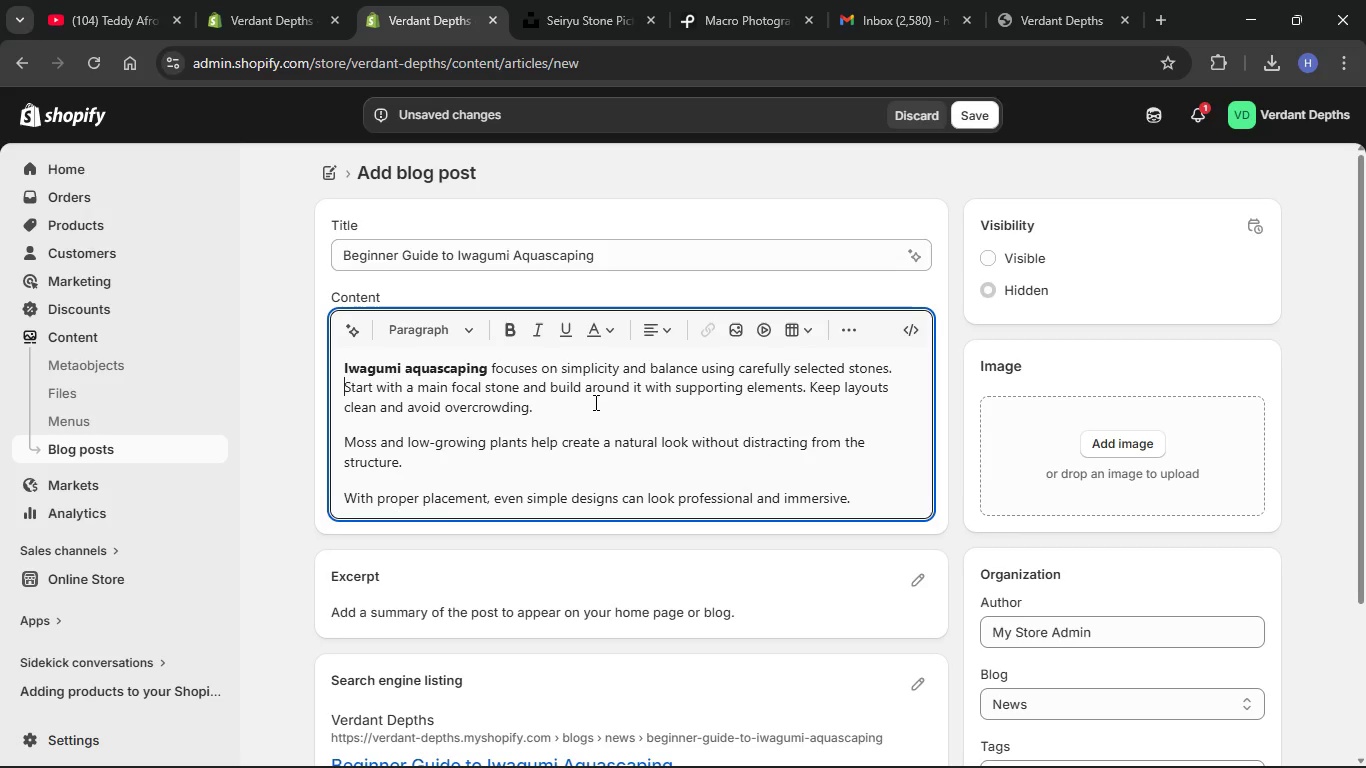 
key(Backspace)
 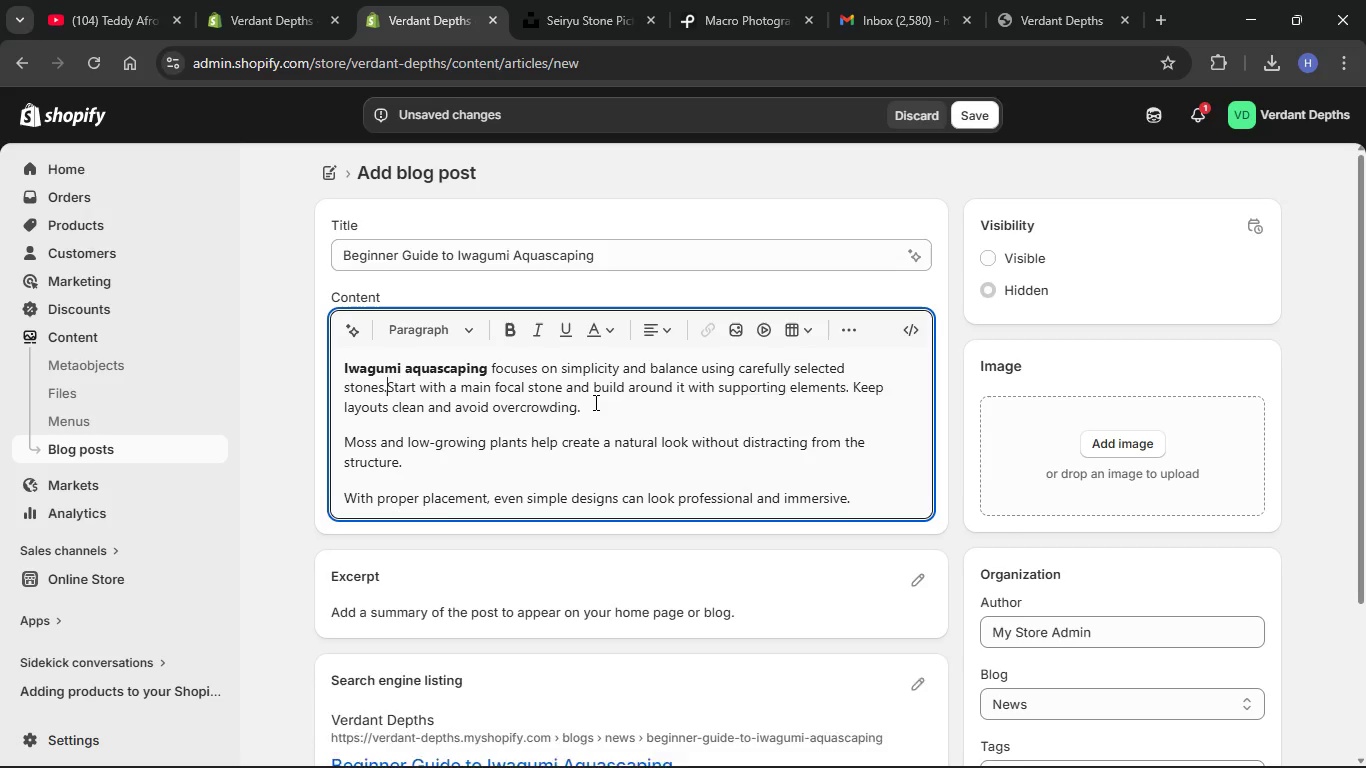 
key(Enter)
 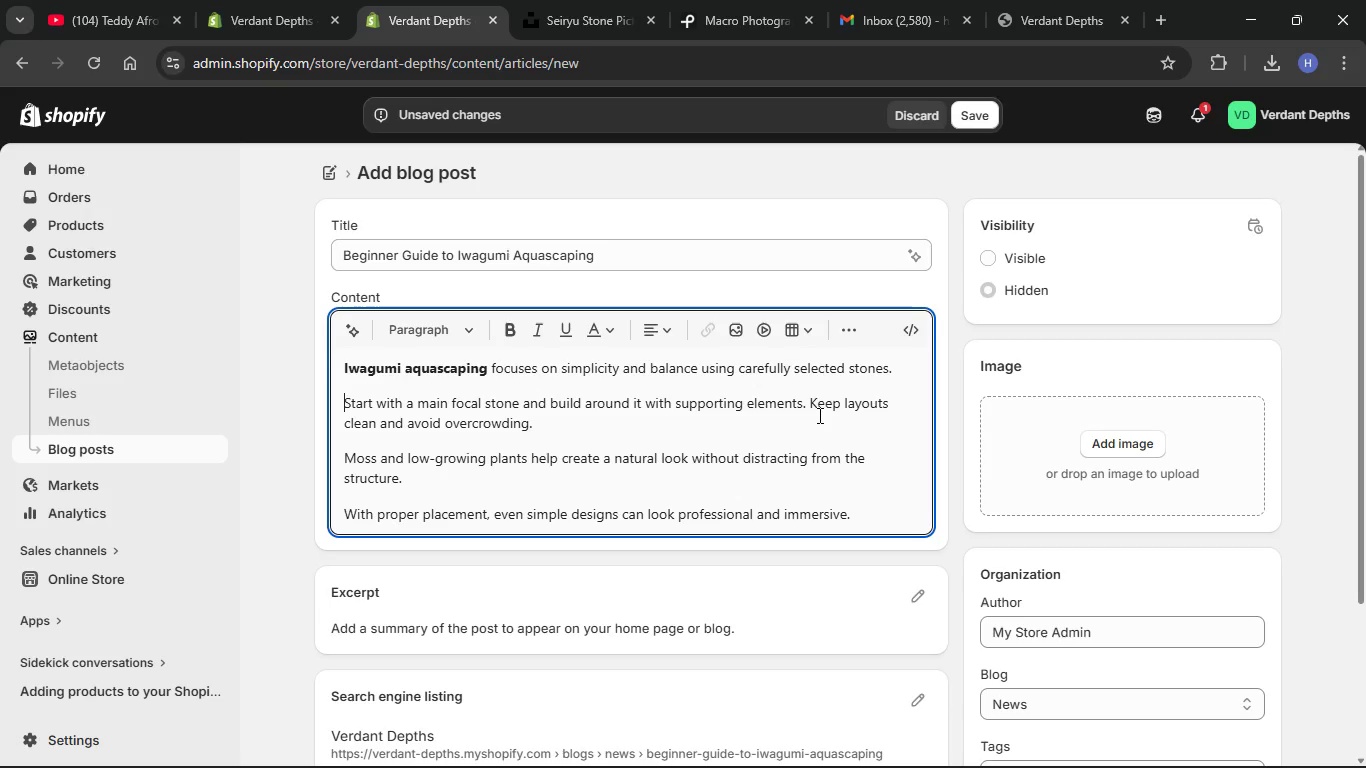 
wait(8.34)
 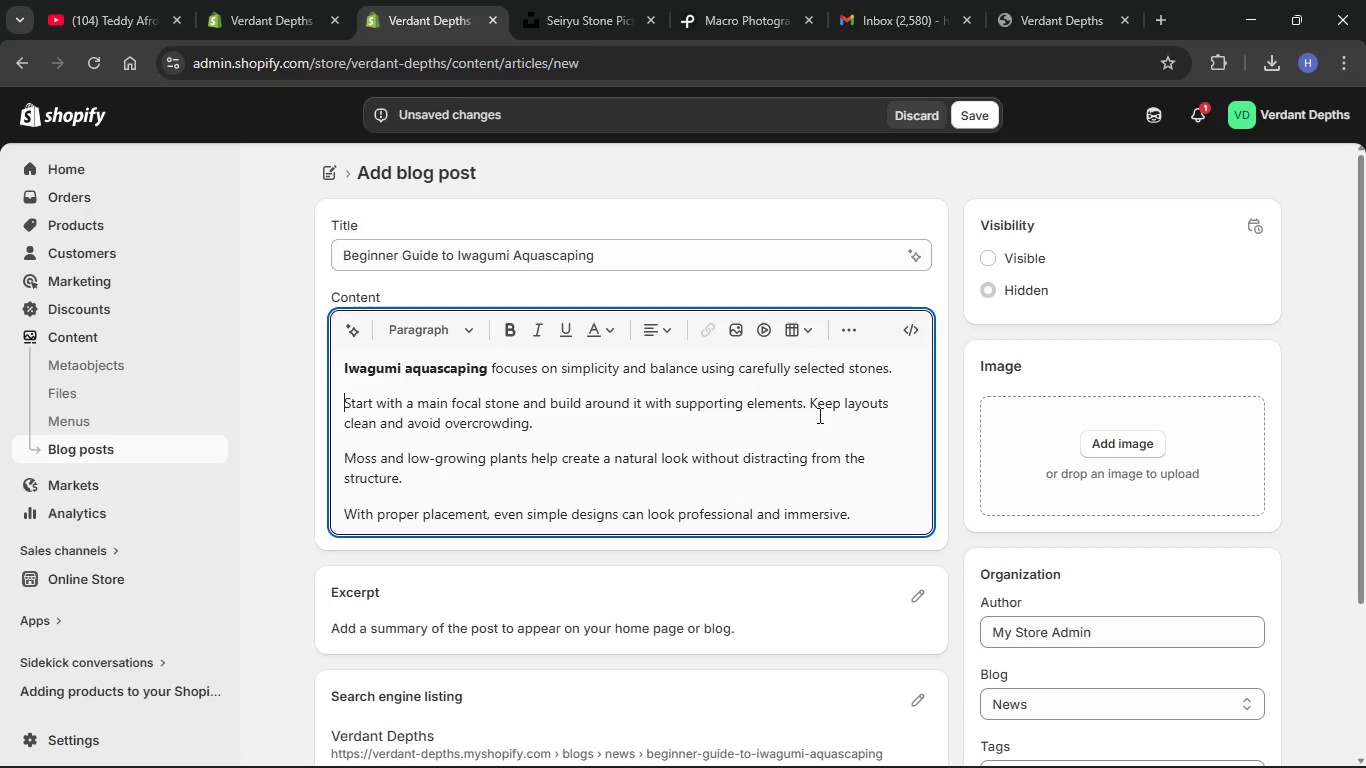 
scroll: coordinate [519, 486], scroll_direction: down, amount: 6.0
 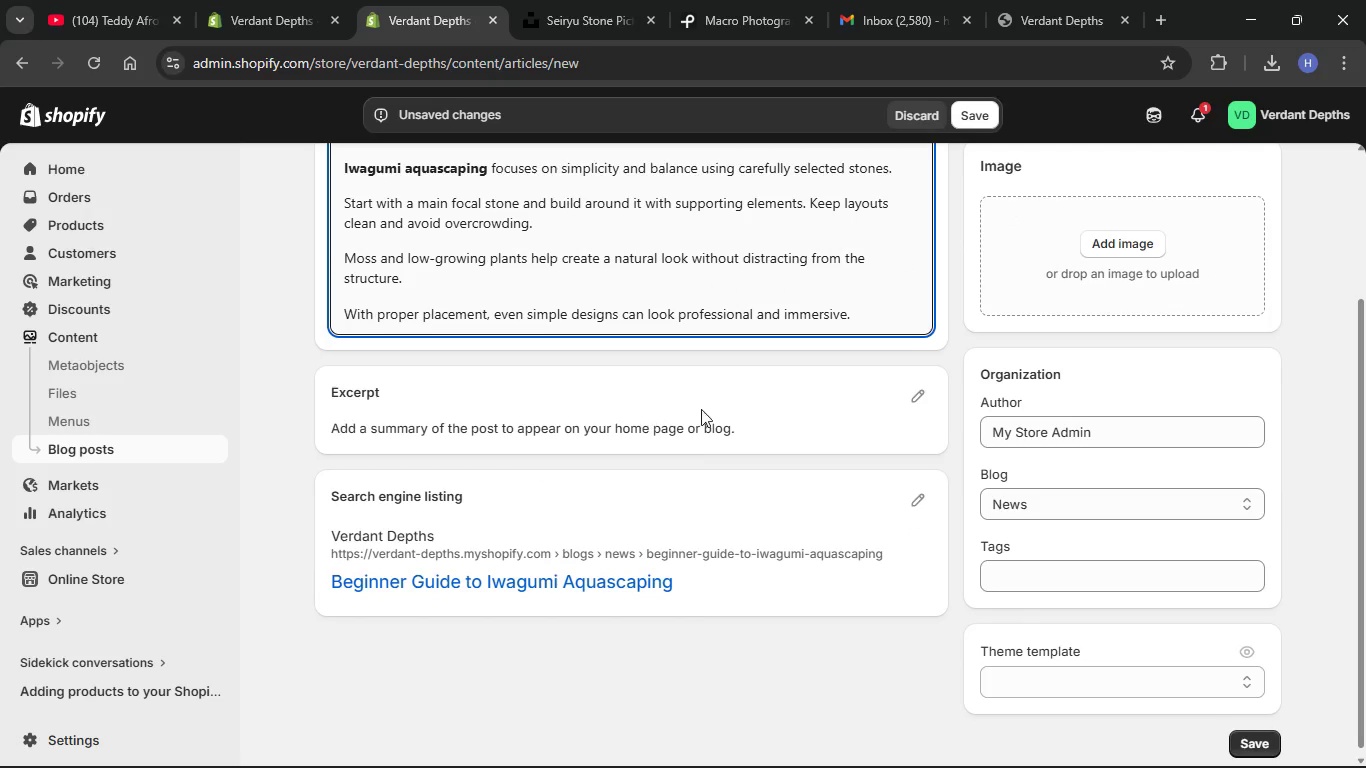 
mouse_move([939, 399])
 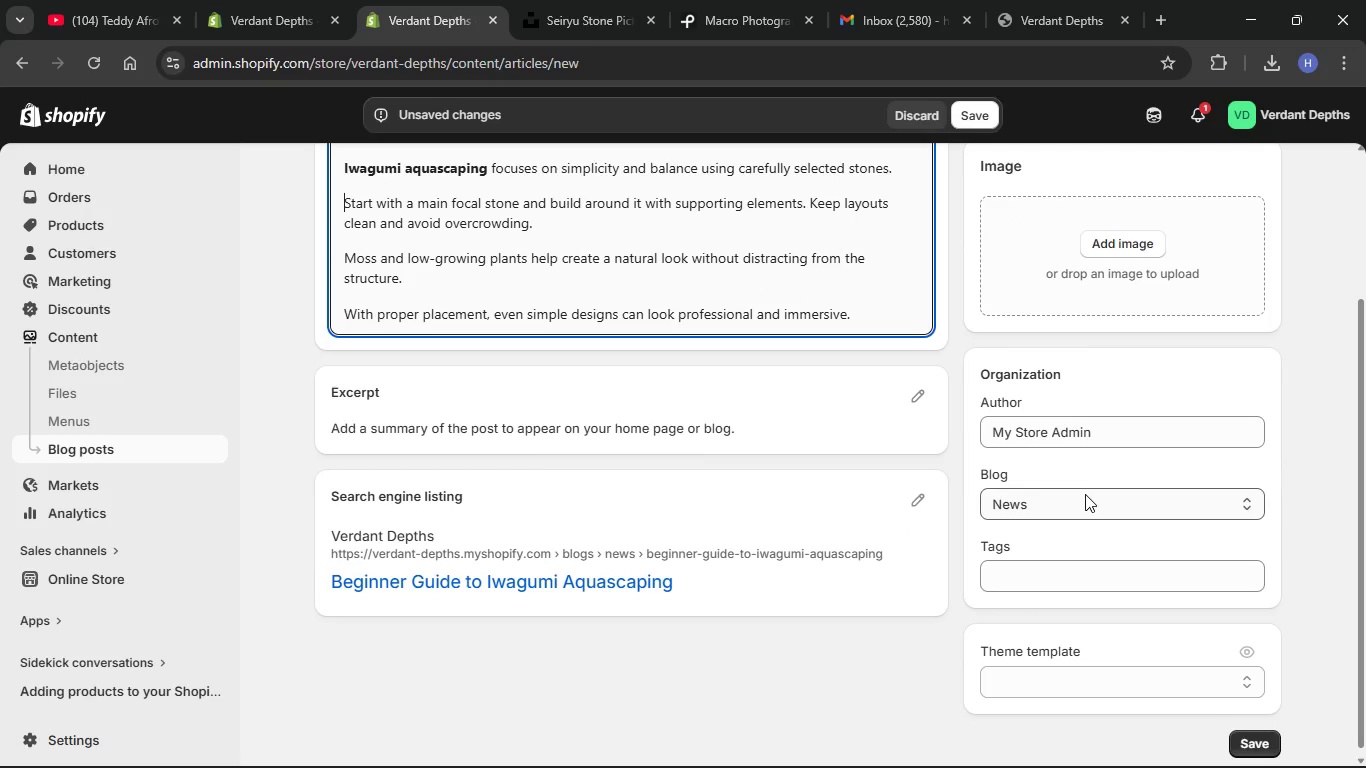 
left_click([1085, 494])
 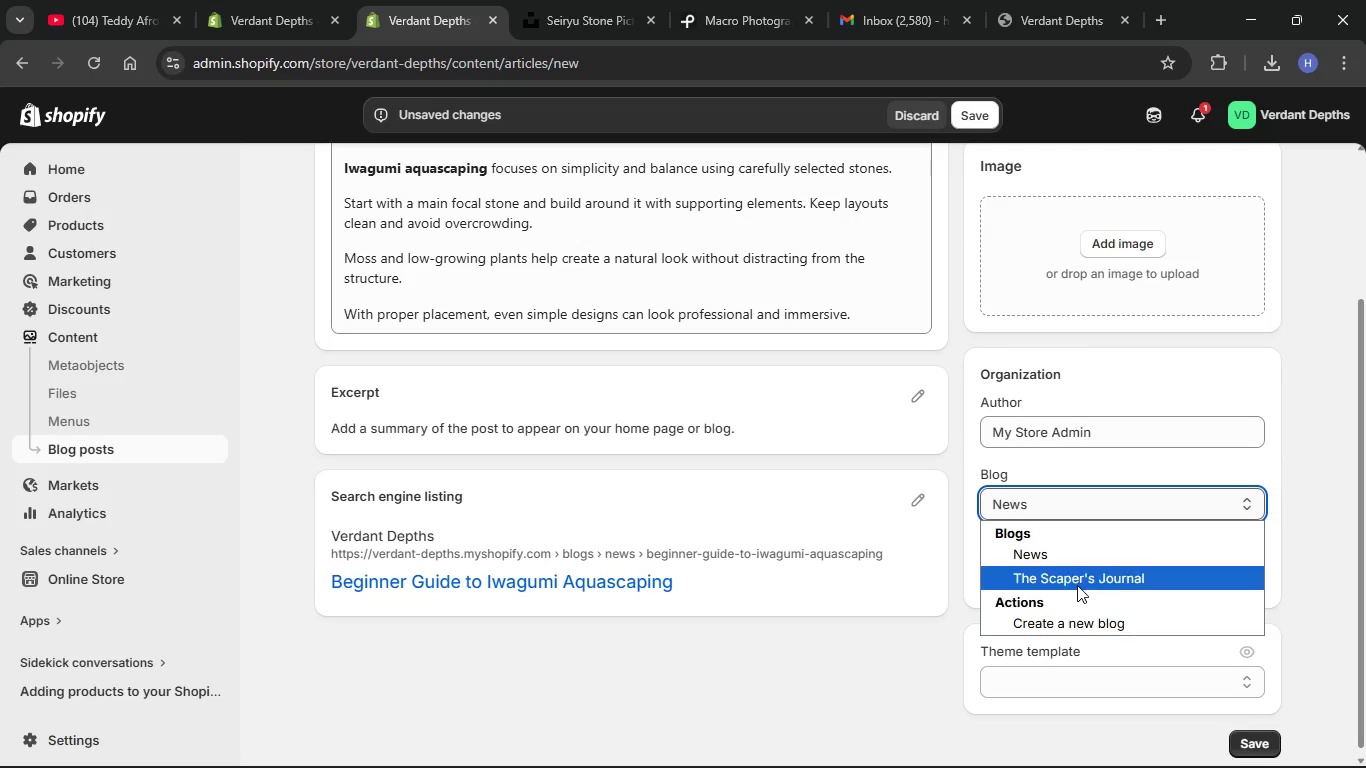 
left_click([1078, 579])
 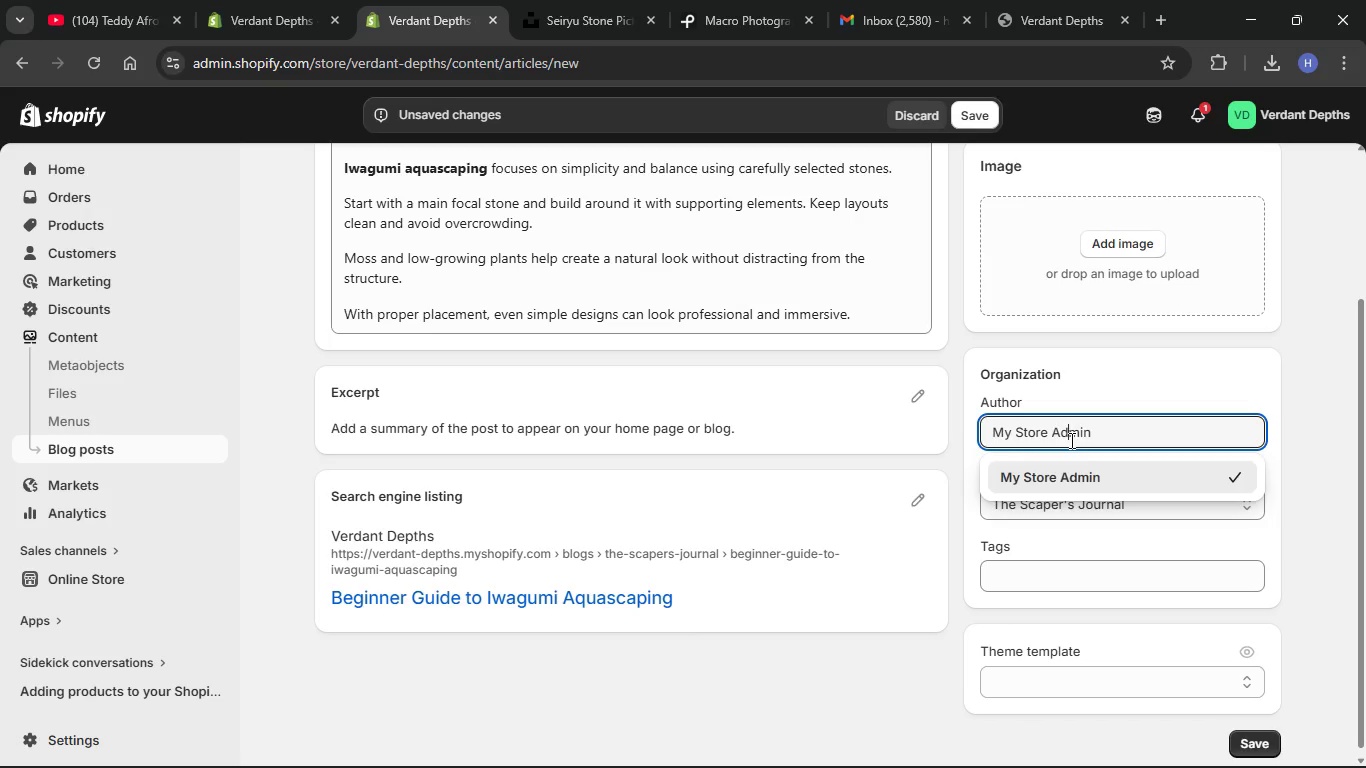 
left_click([1321, 431])
 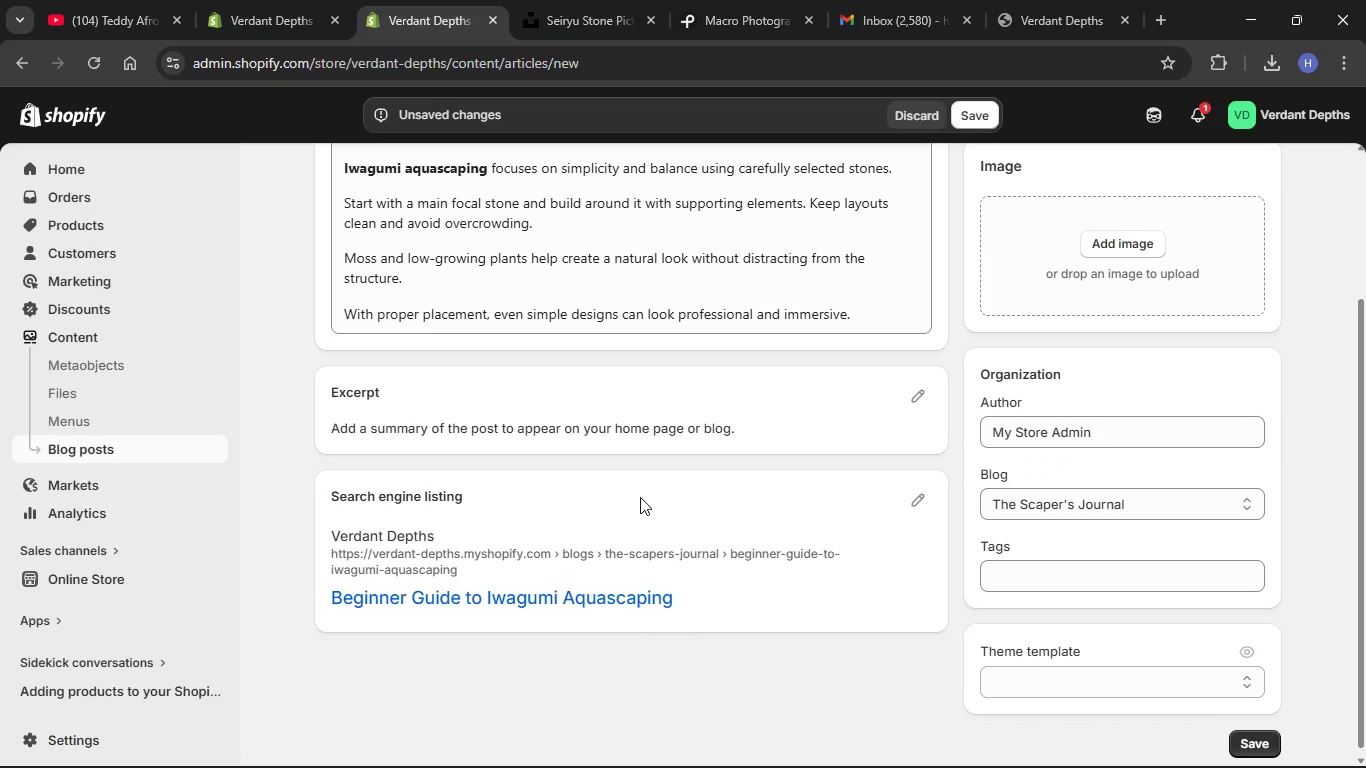 
wait(6.14)
 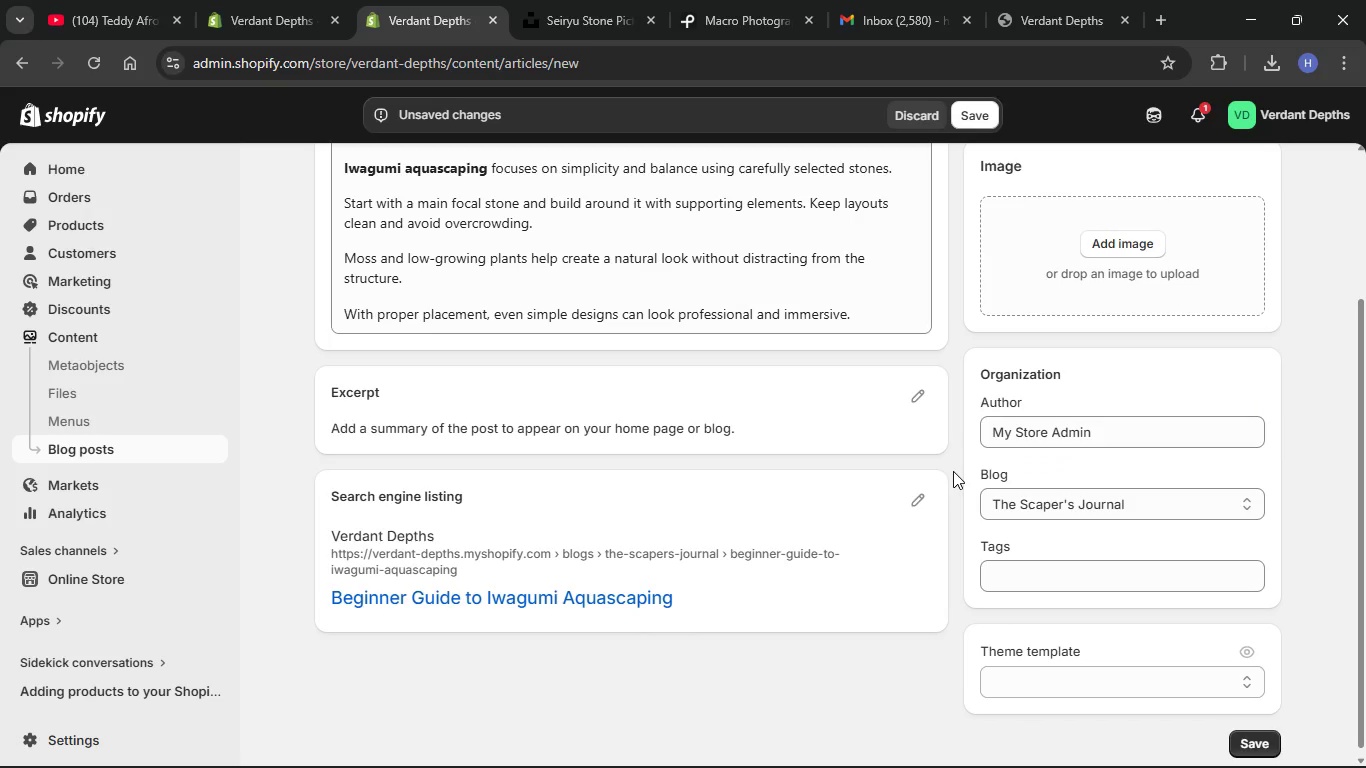 
left_click([1130, 248])
 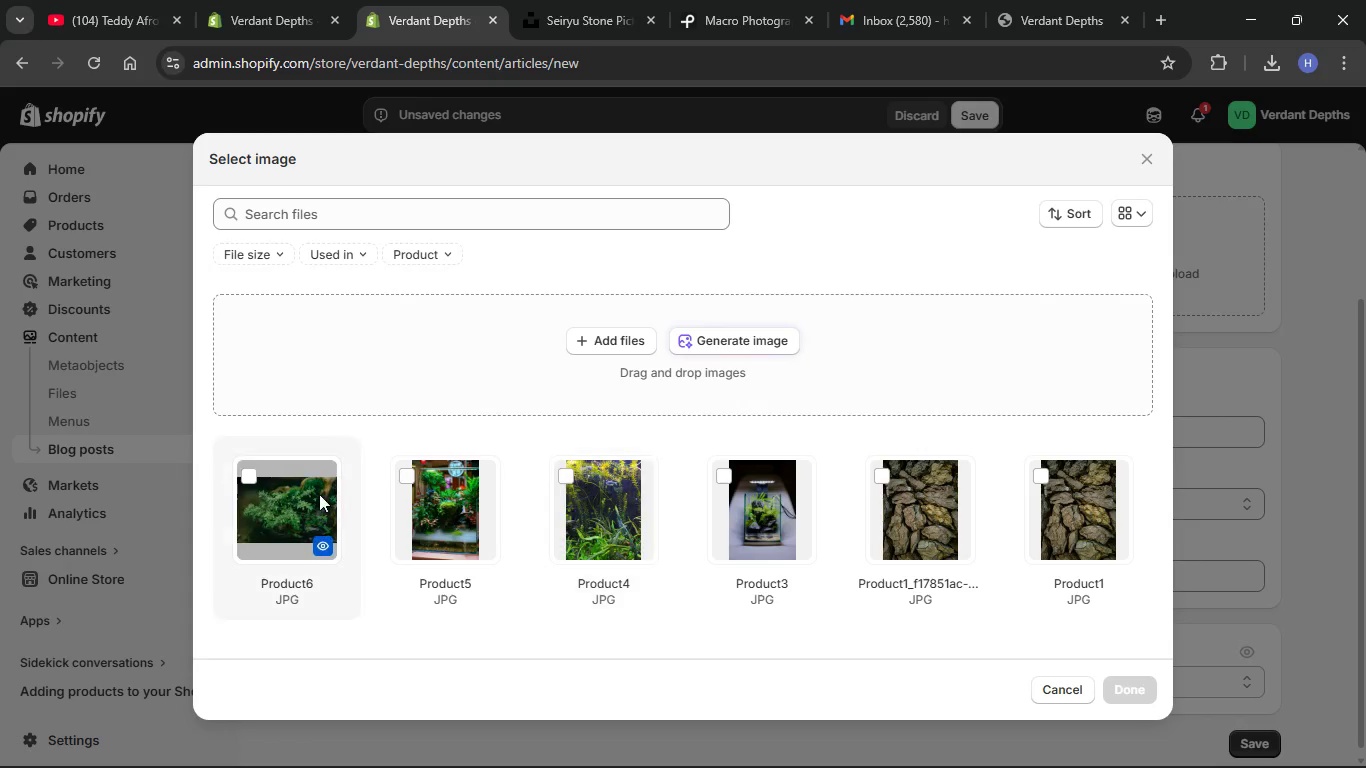 
double_click([404, 497])
 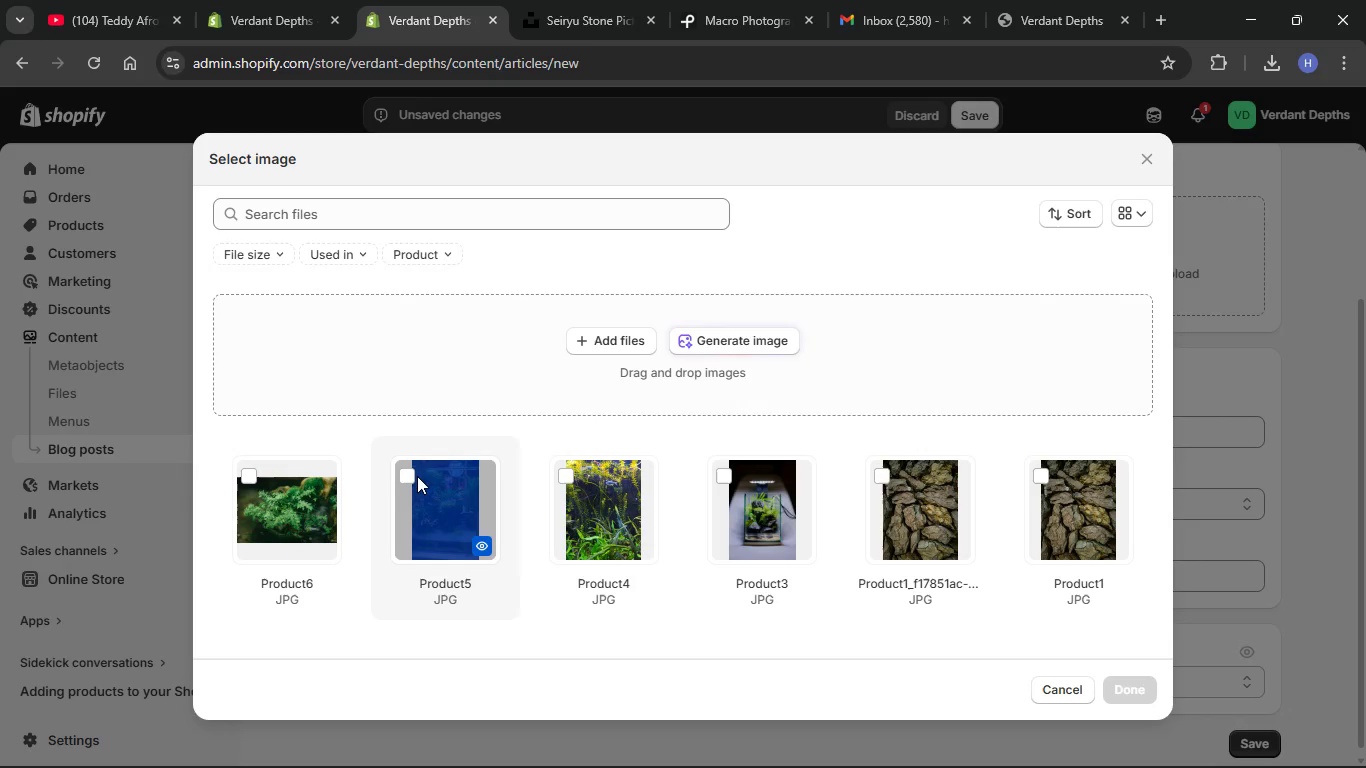 
left_click([415, 479])
 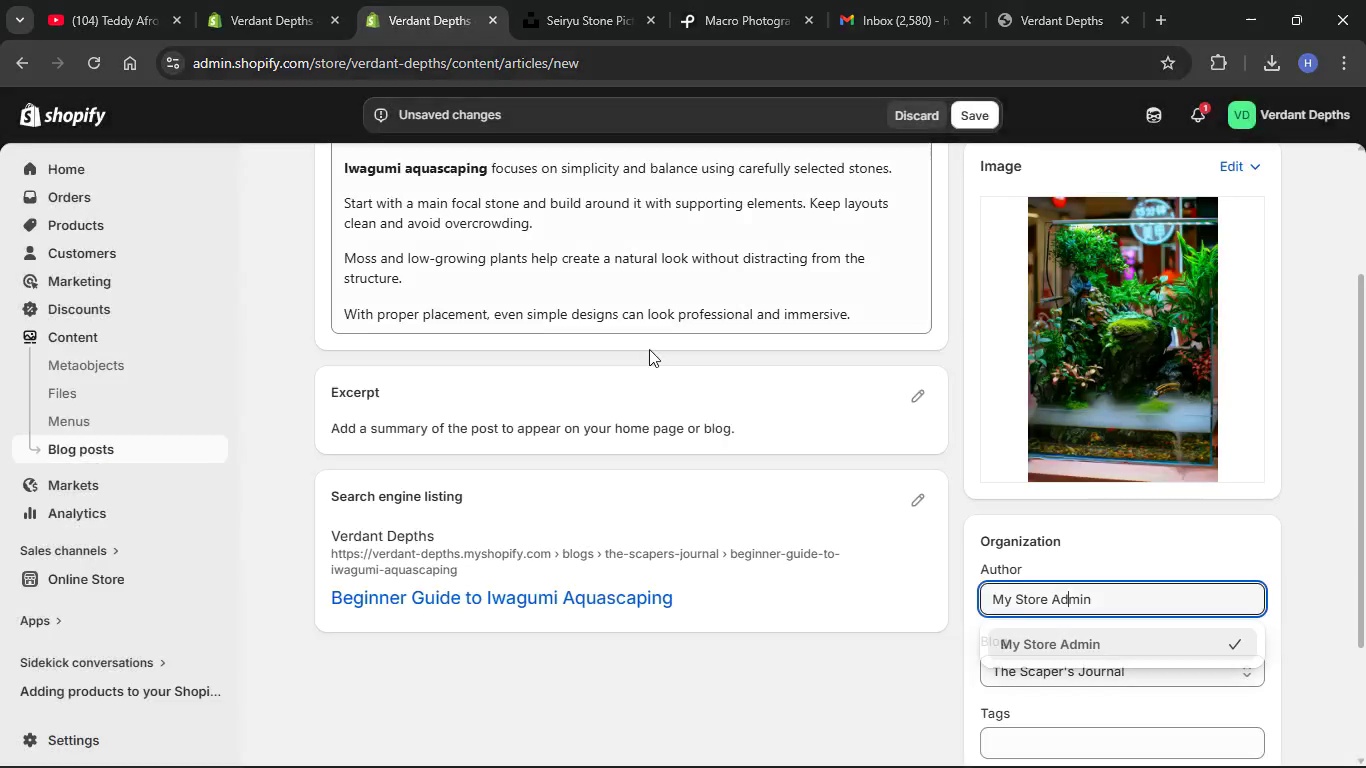 
scroll: coordinate [658, 361], scroll_direction: down, amount: 9.0
 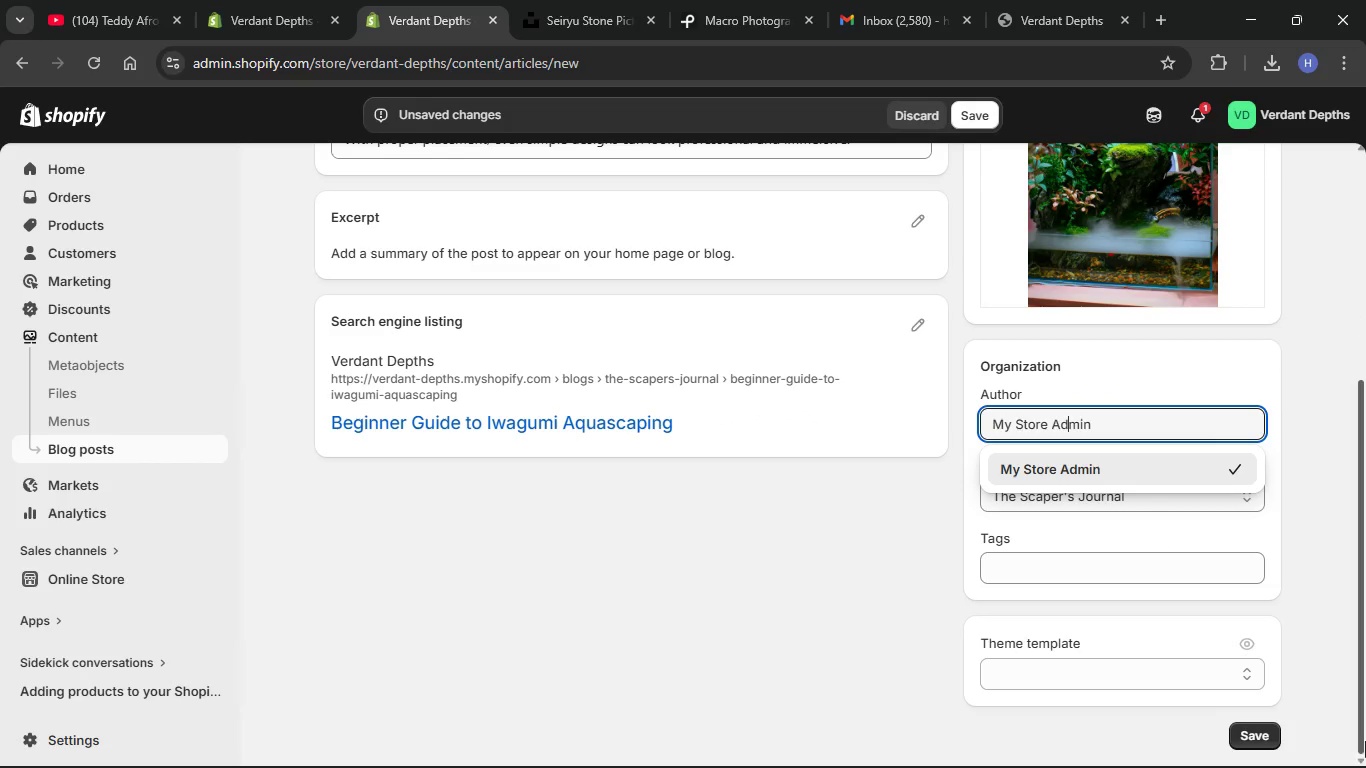 
left_click([1266, 742])